 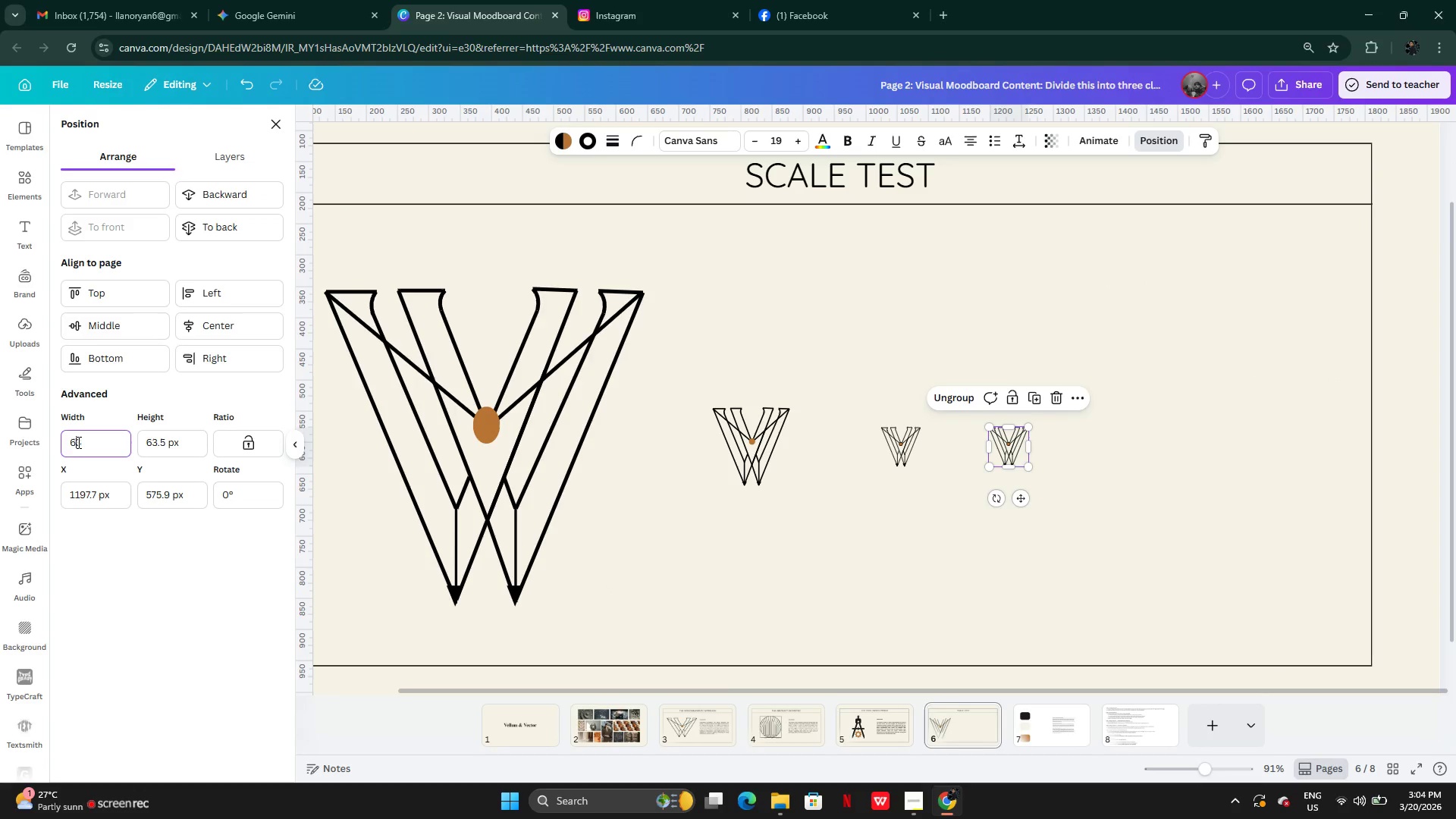 
left_click([82, 444])
 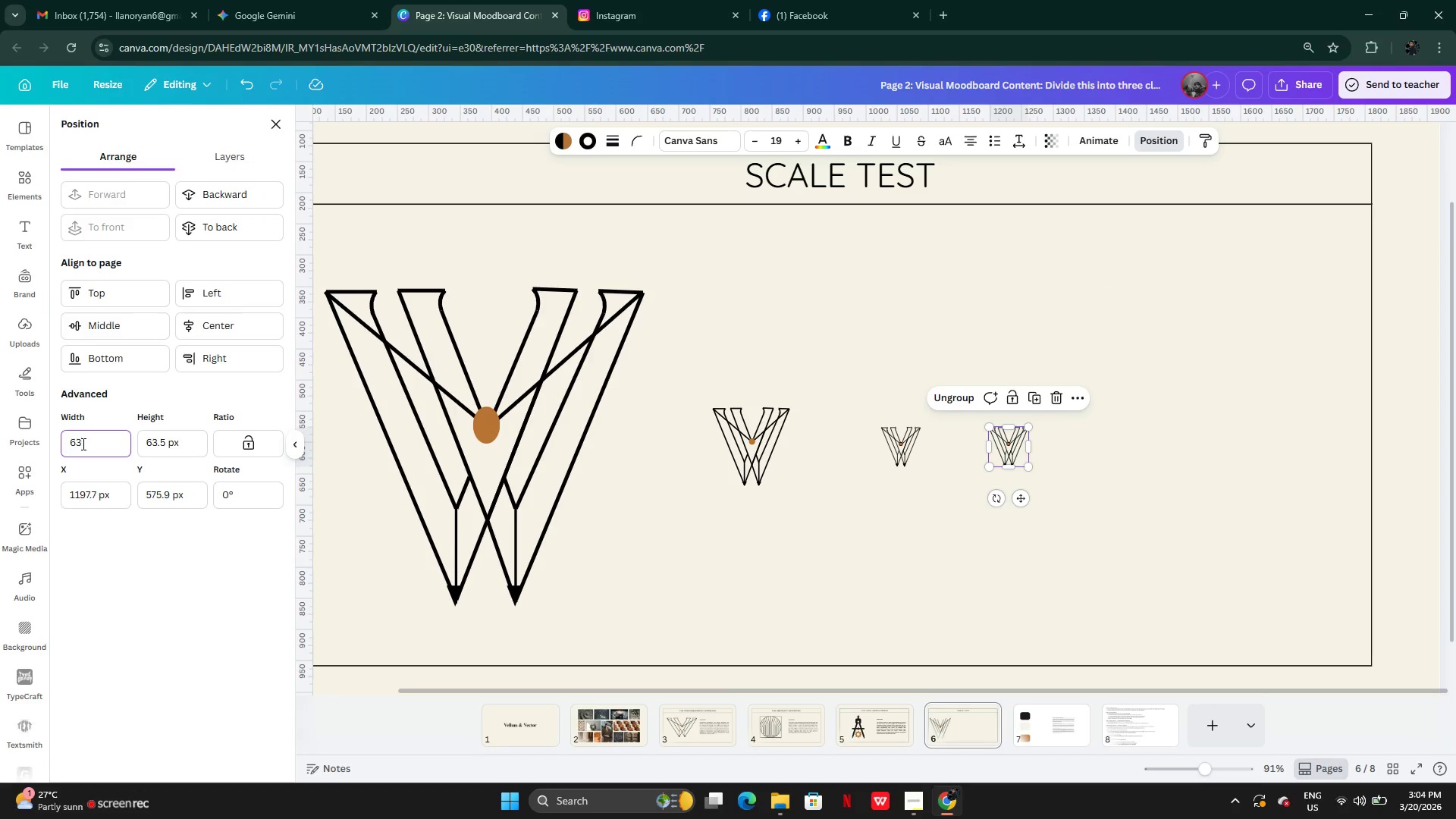 
key(Backspace)
key(Backspace)
key(Backspace)
type(16)
 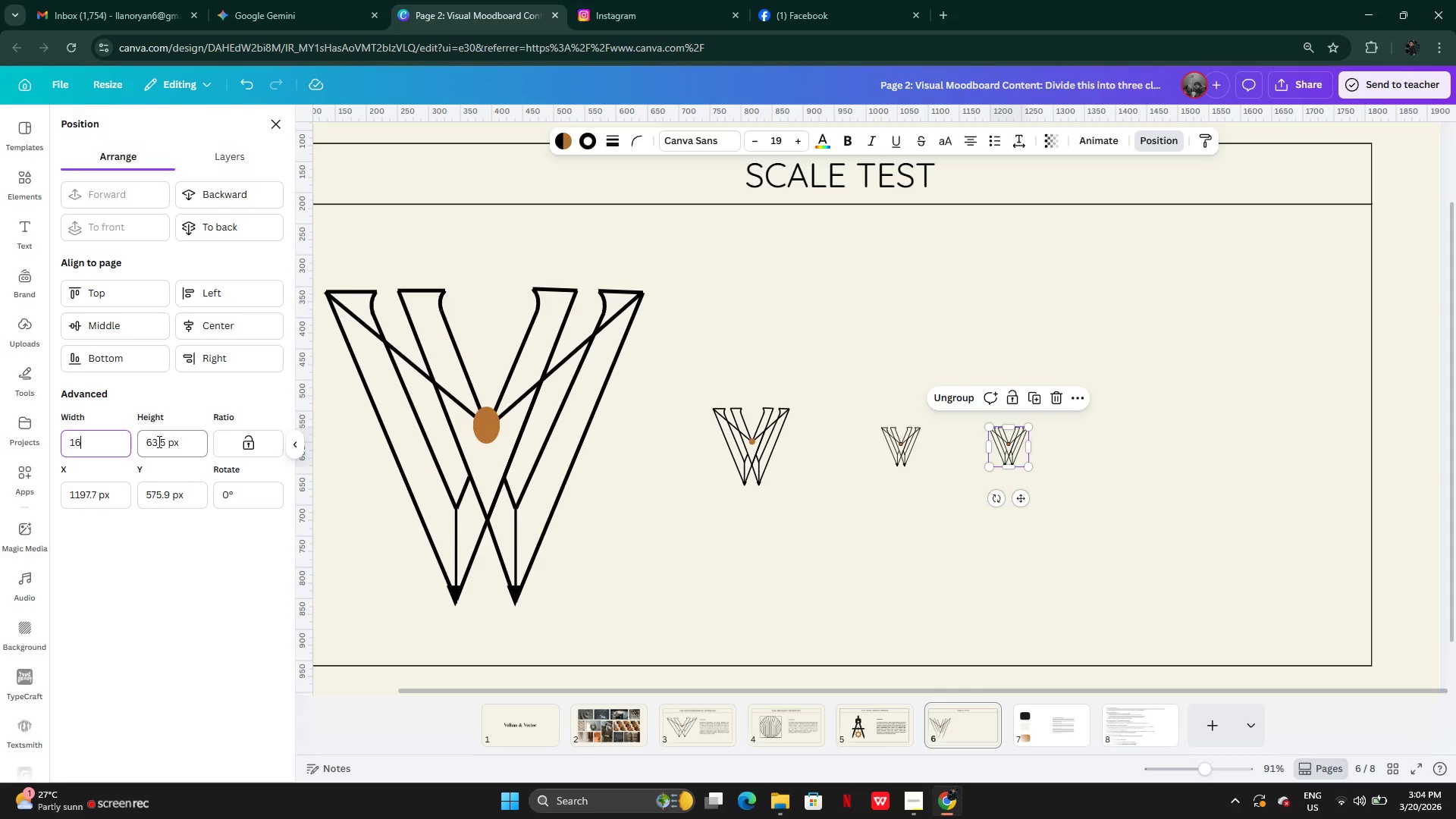 
left_click([164, 443])
 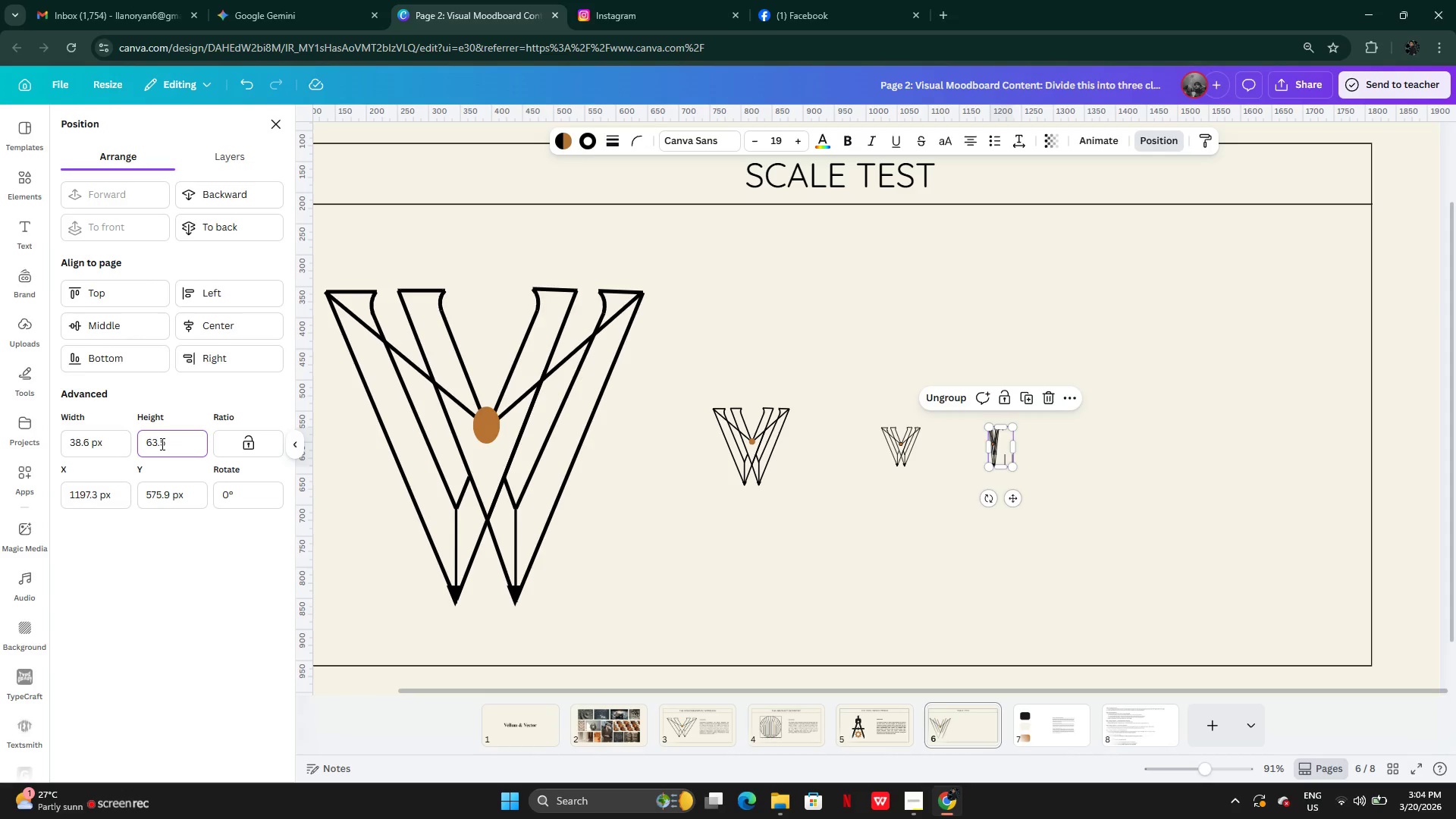 
hold_key(key=Backspace, duration=1.19)
 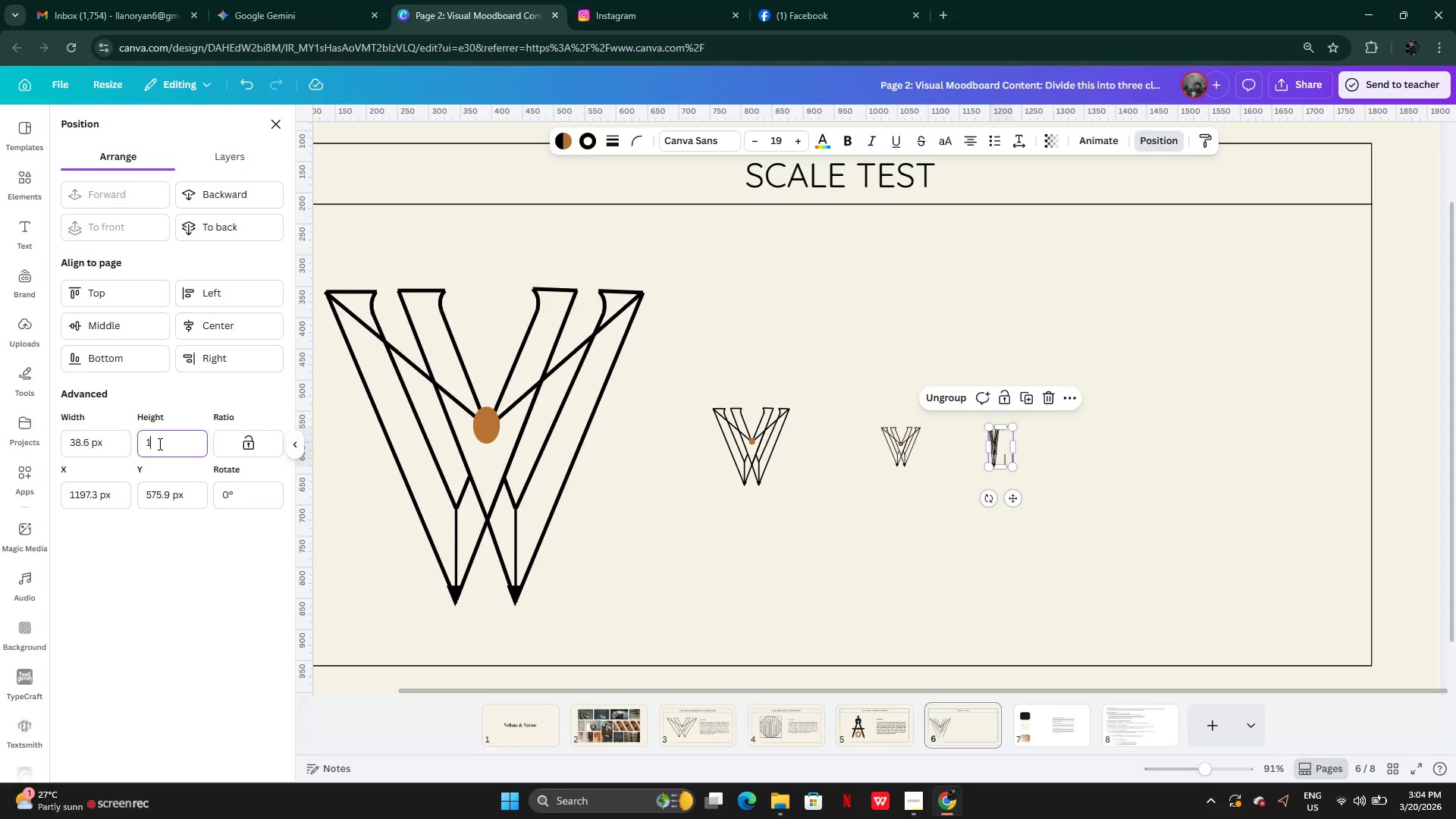 
type(16)
 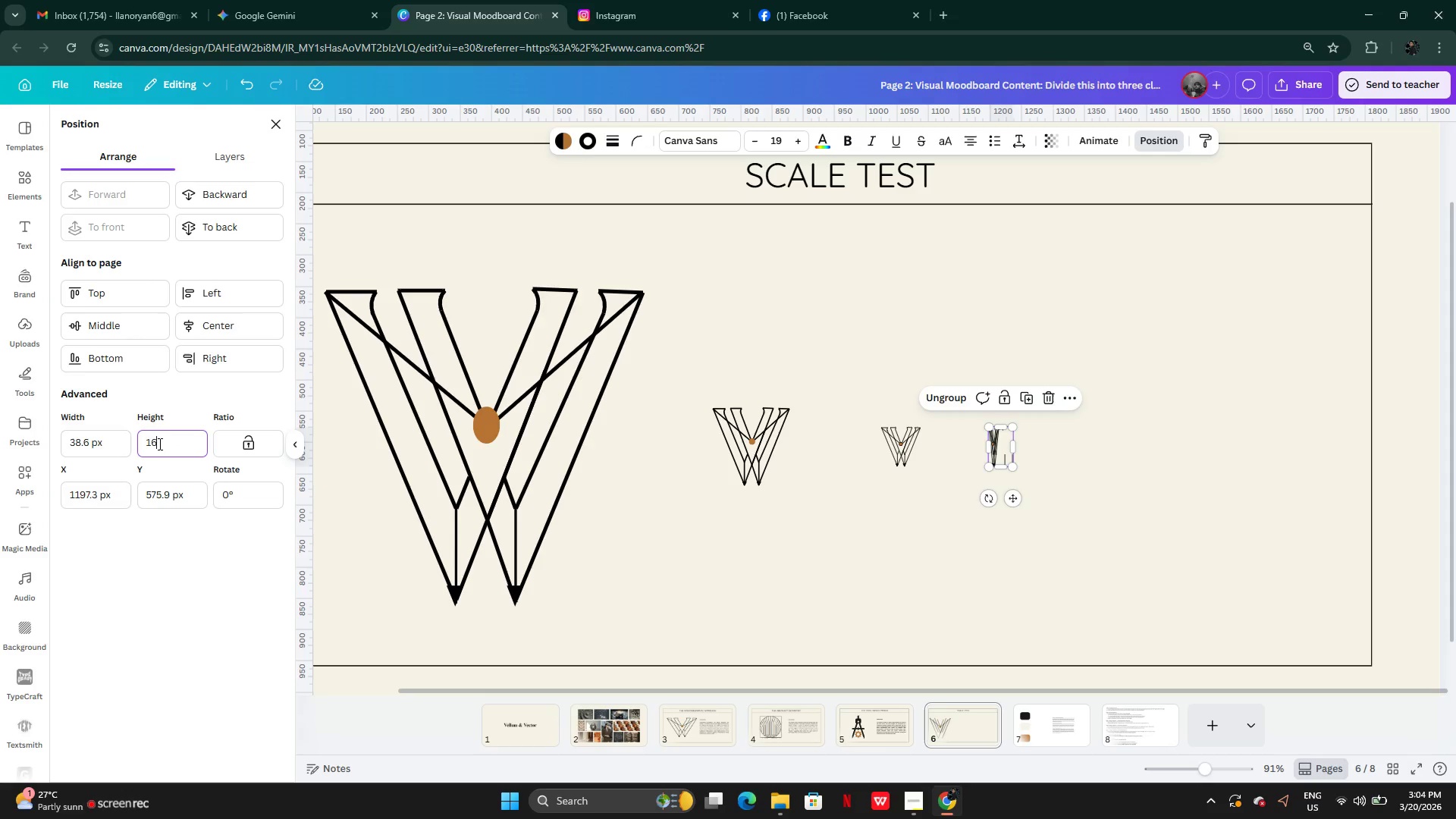 
key(Enter)
 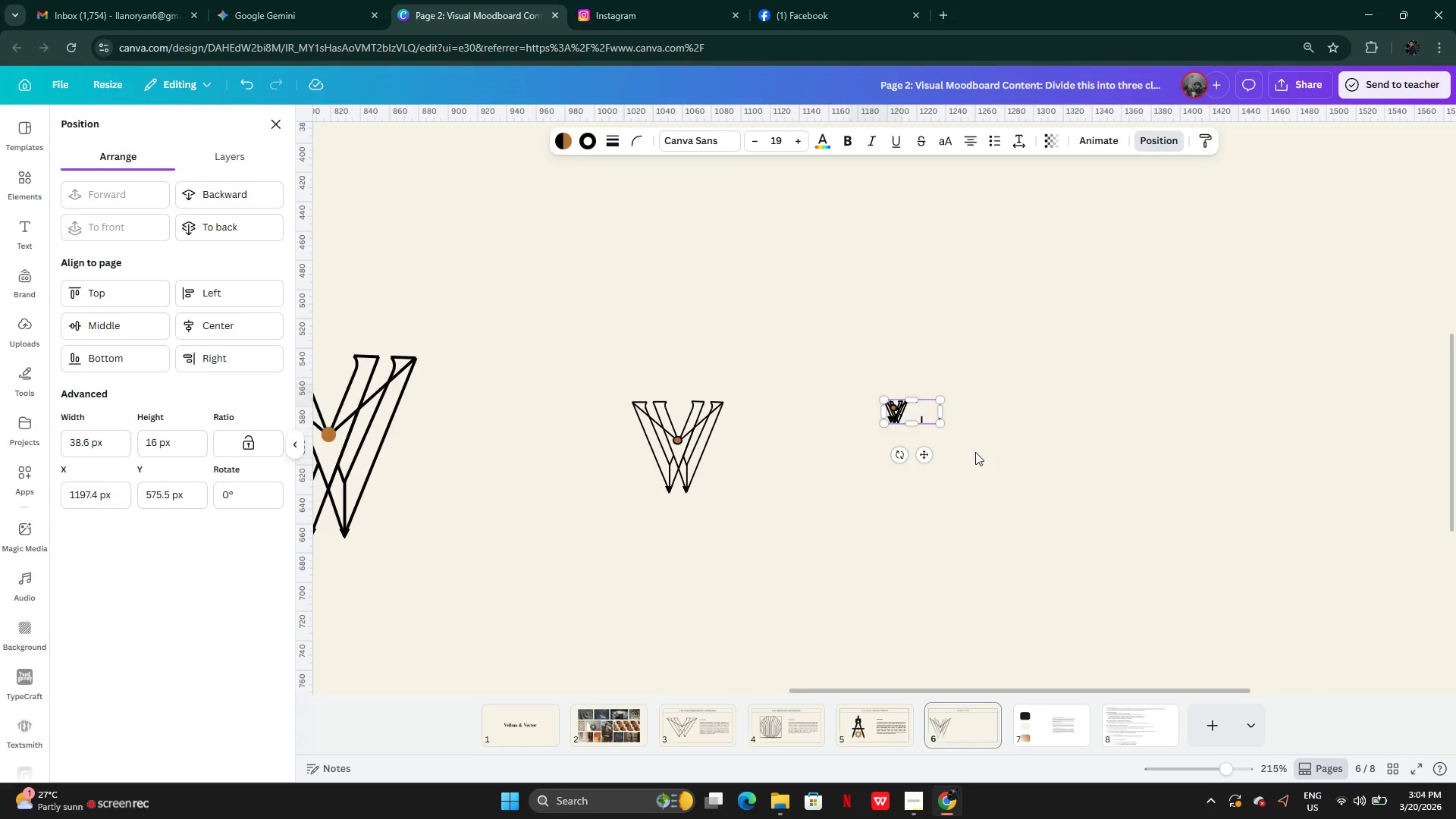 
left_click([957, 403])
 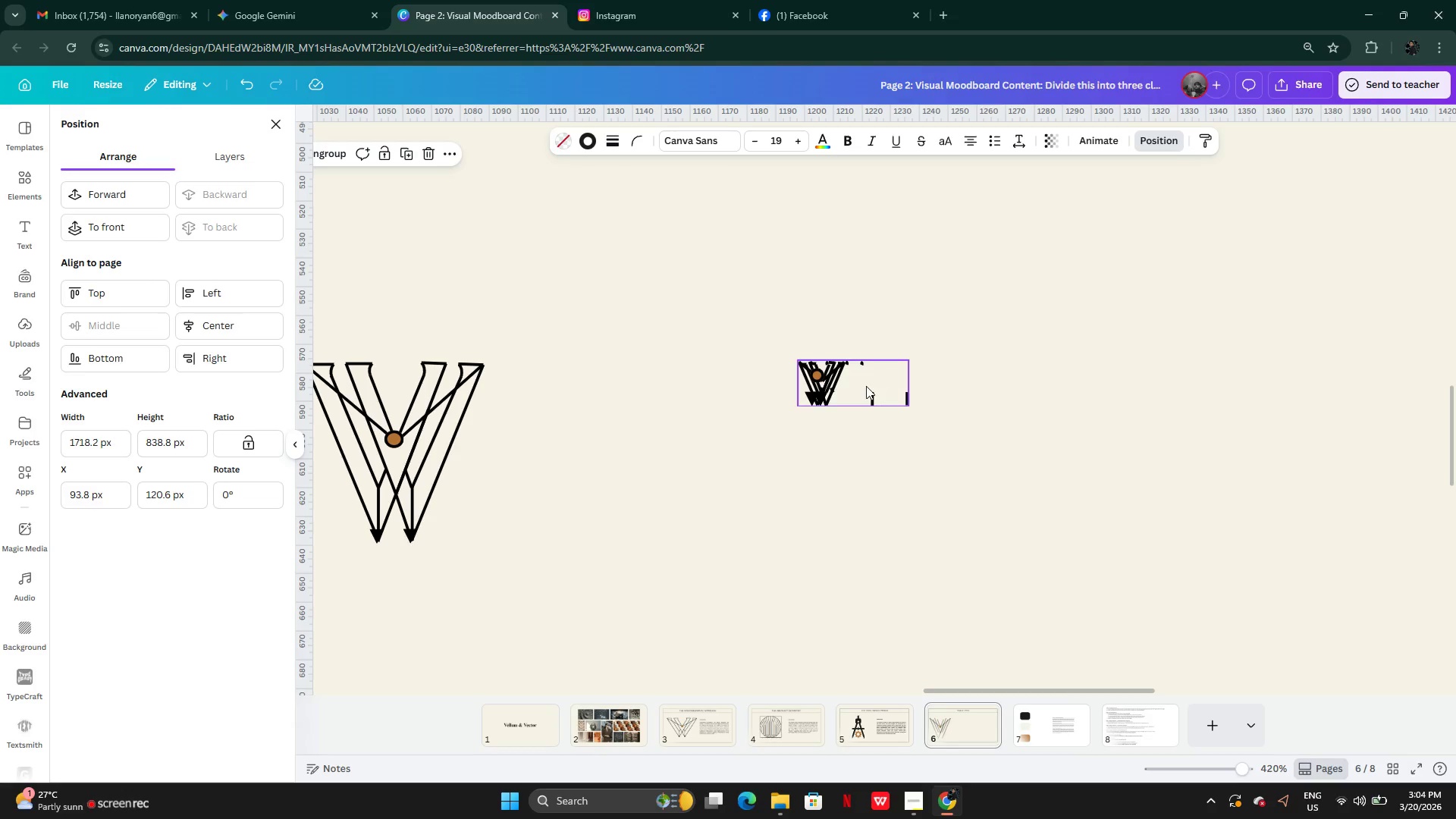 
left_click([864, 386])
 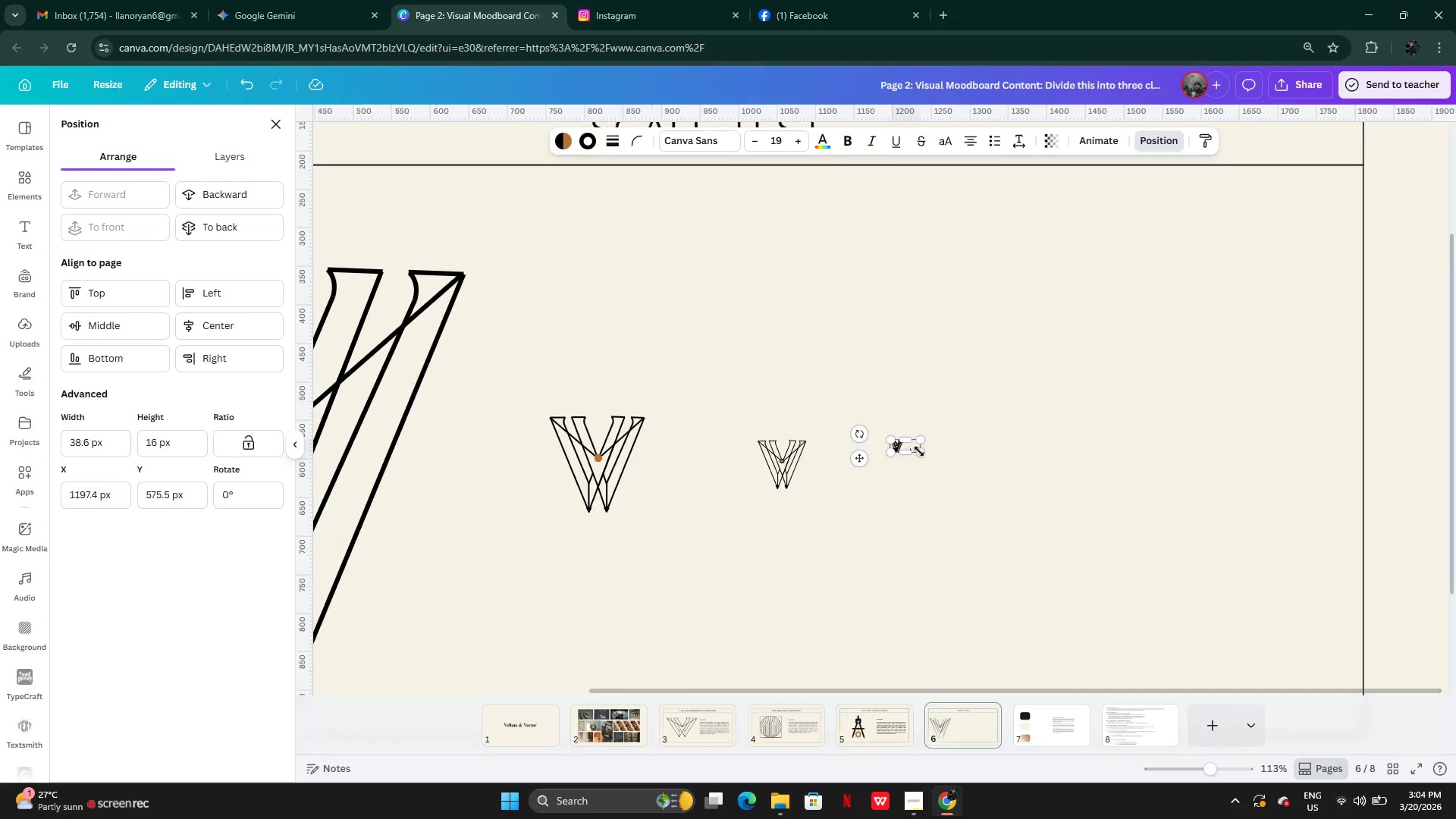 
wait(5.89)
 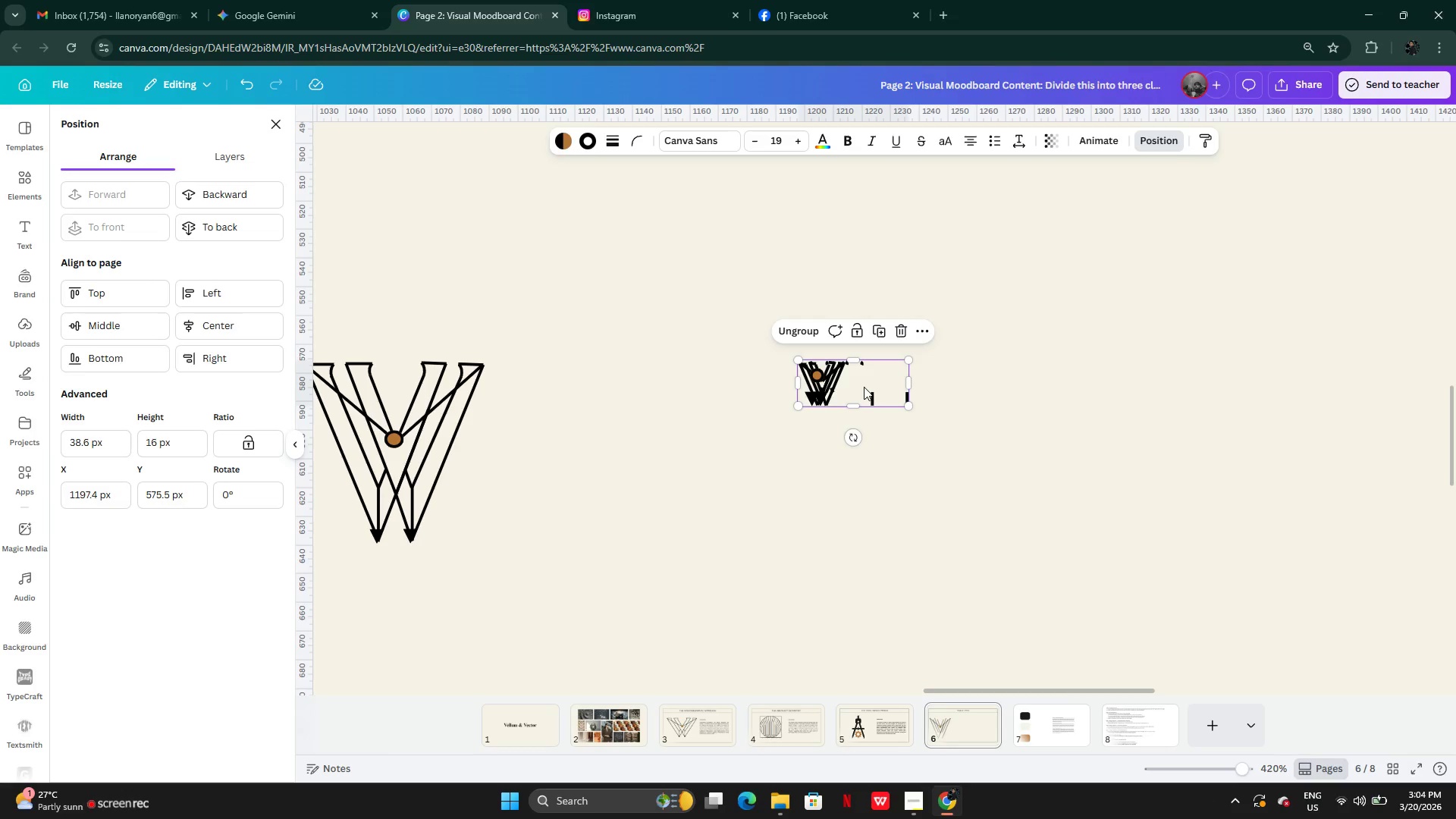 
left_click([955, 415])
 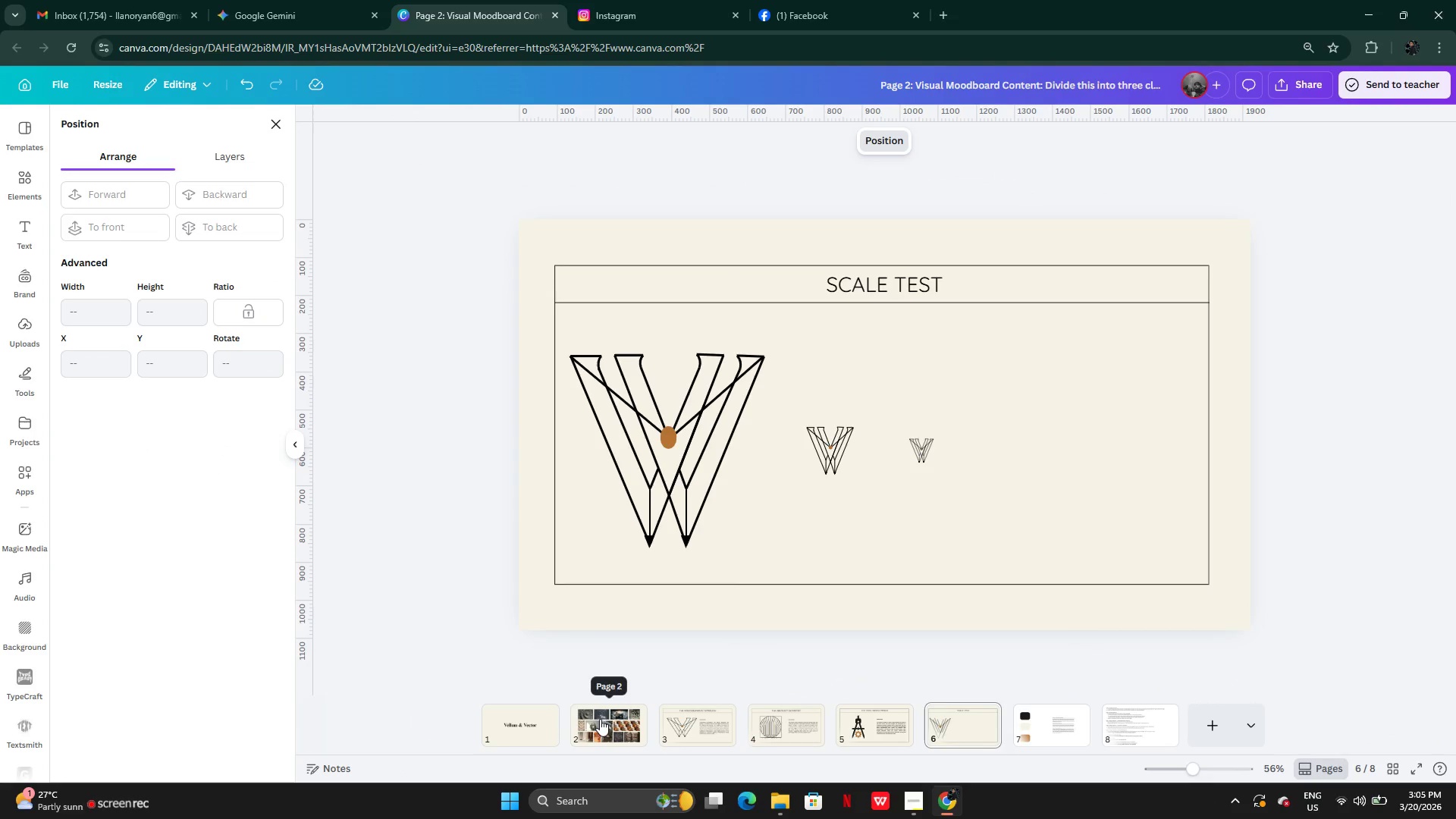 
left_click([682, 723])
 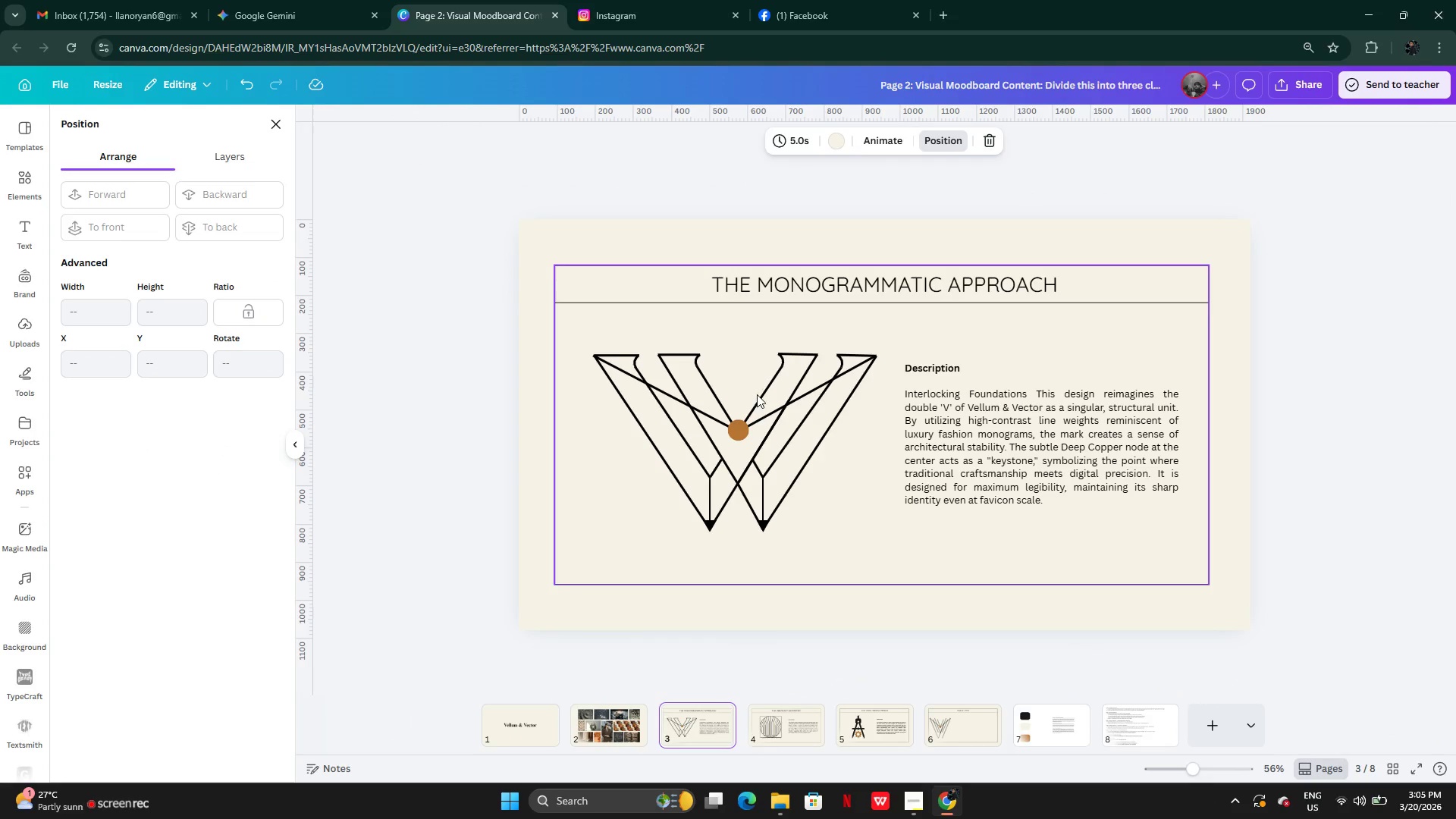 
left_click([755, 408])
 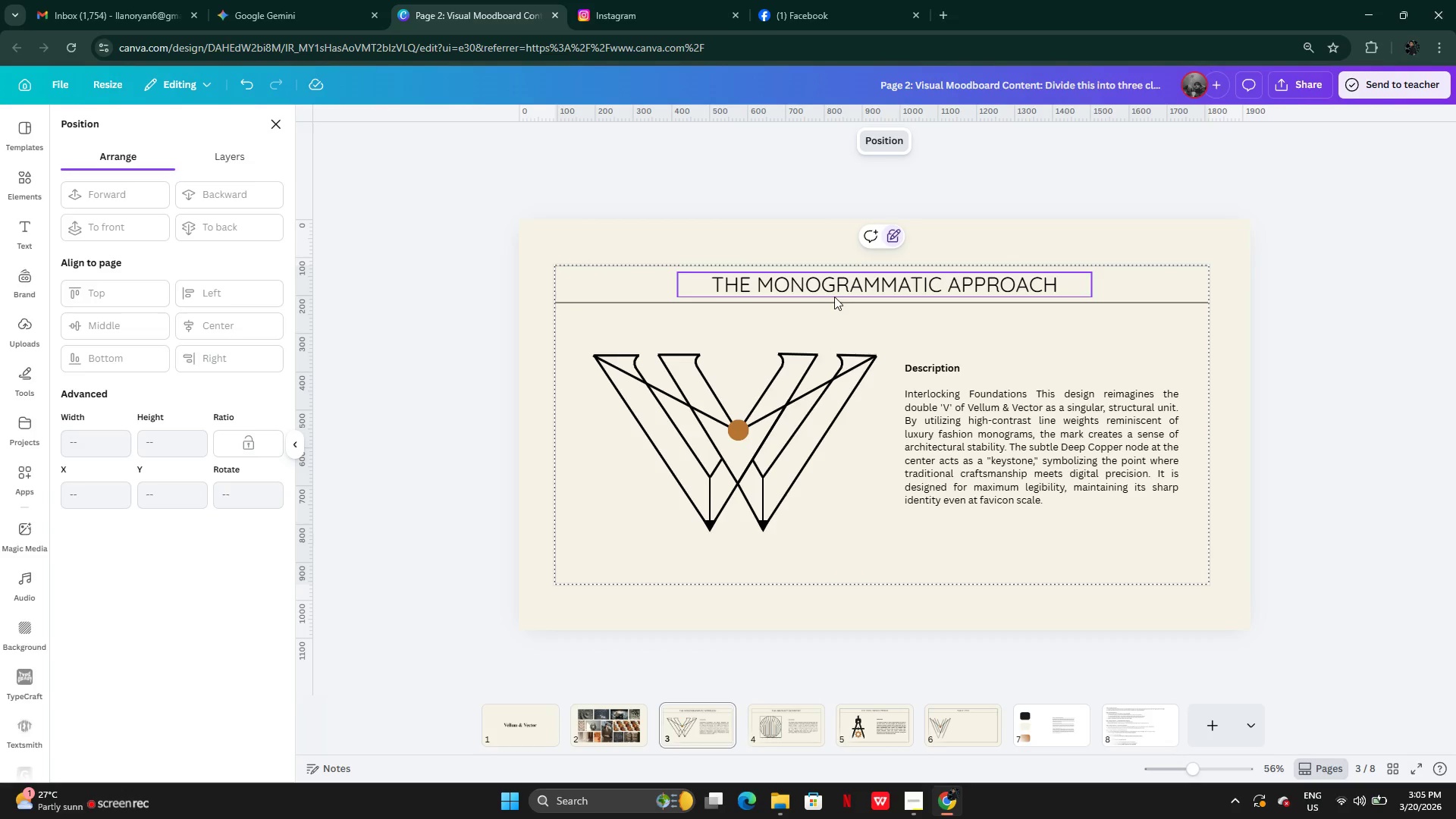 
left_click([737, 443])
 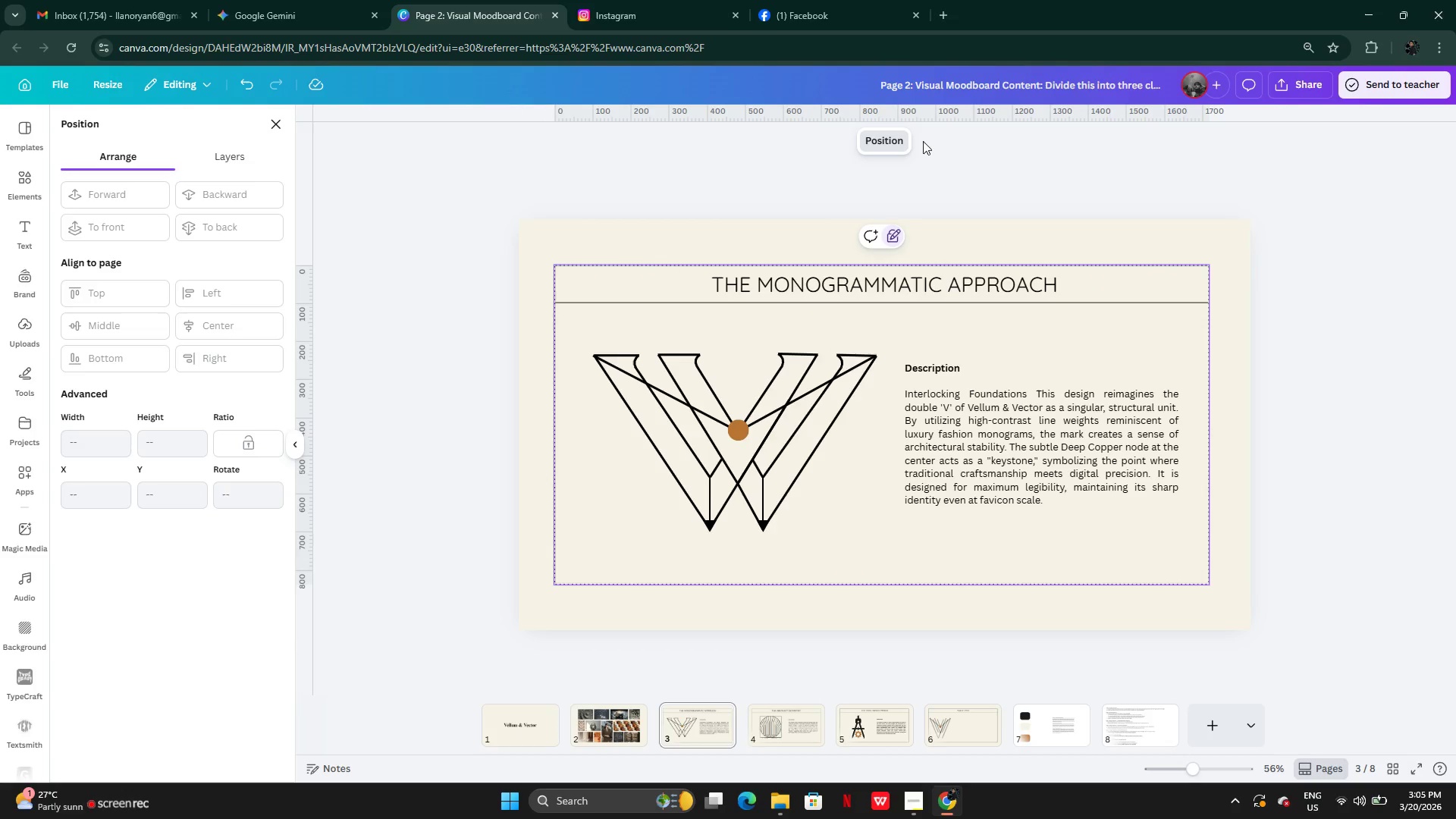 
left_click([897, 147])
 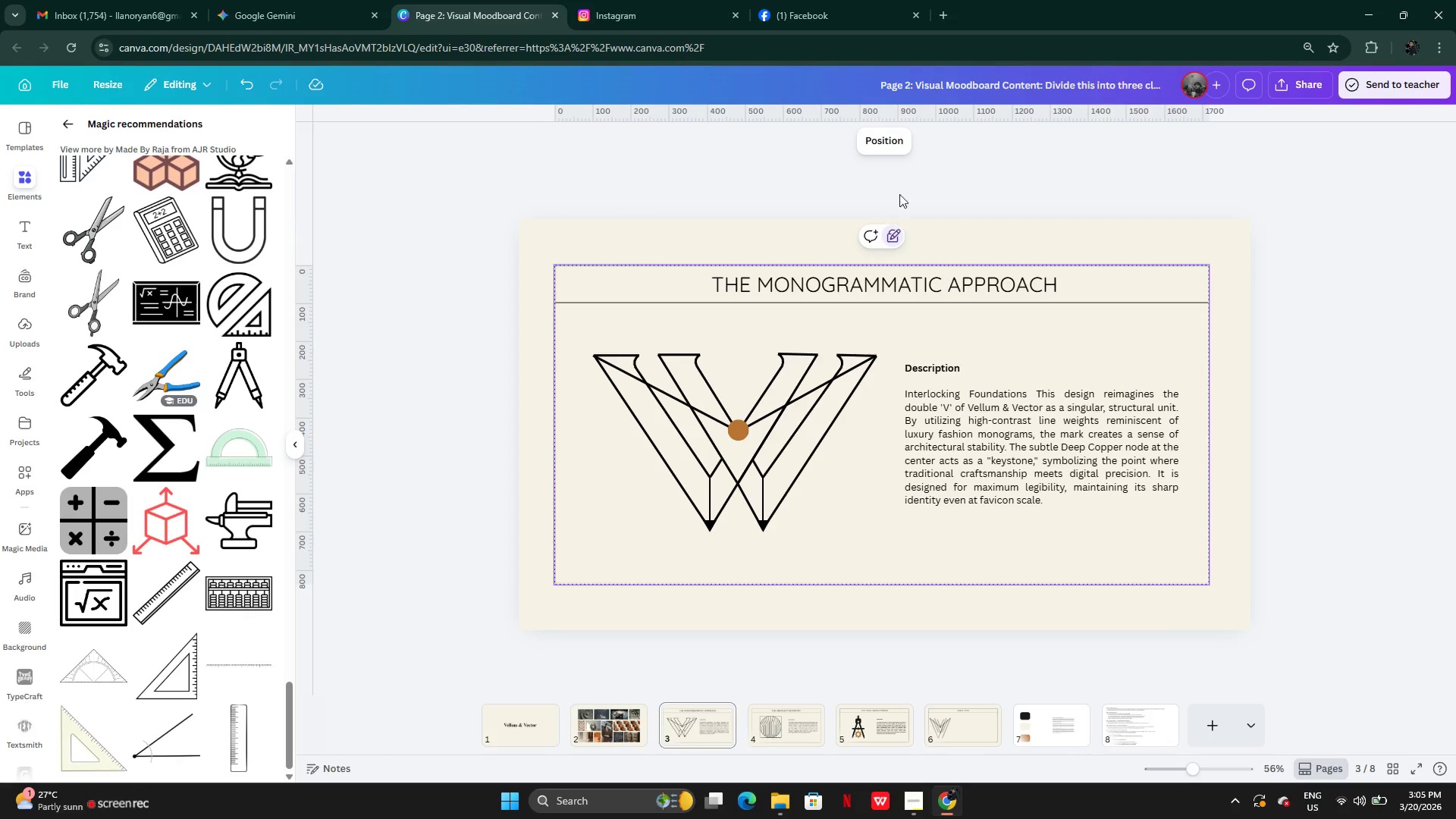 
left_click([883, 140])
 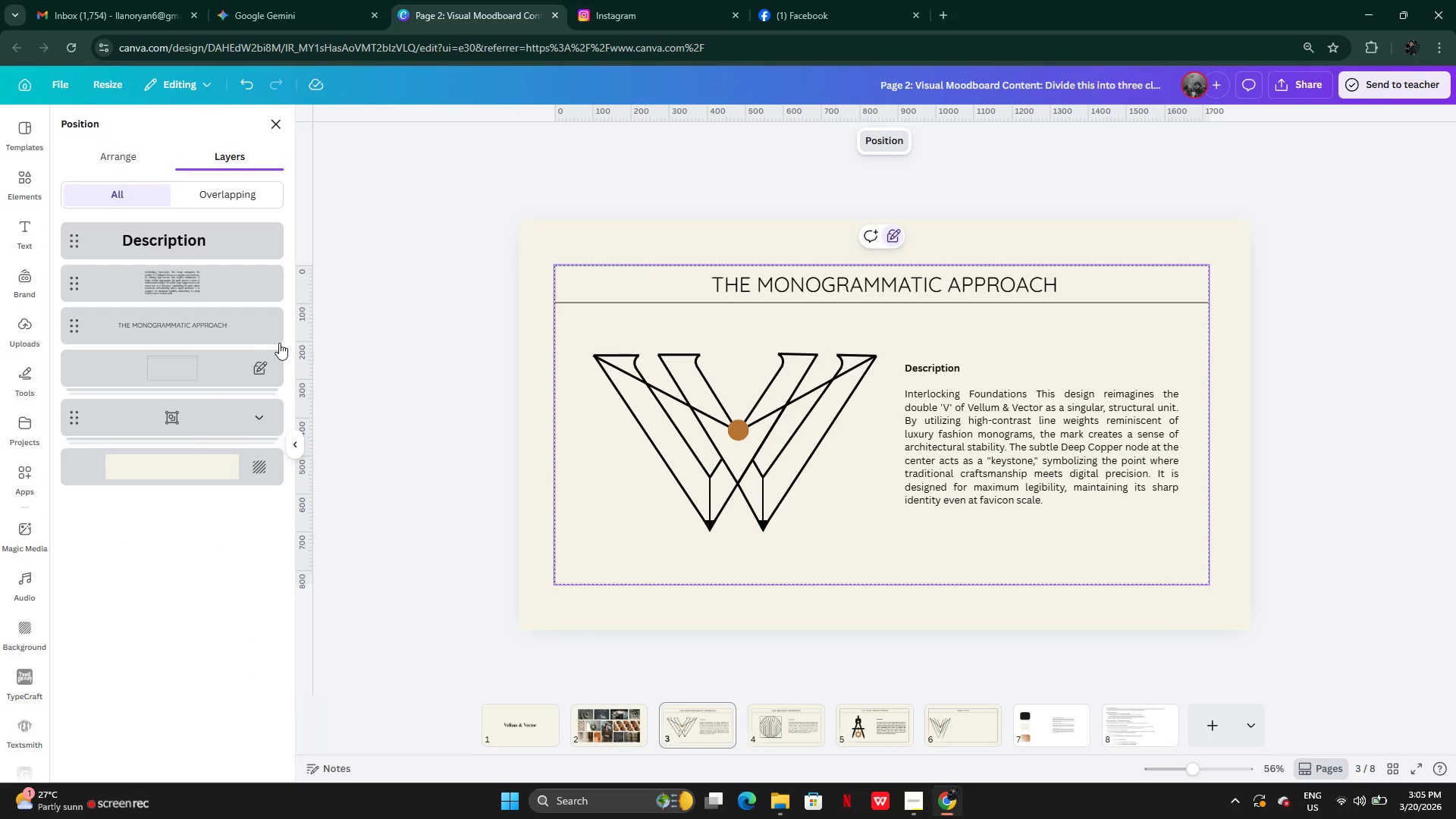 
left_click([166, 425])
 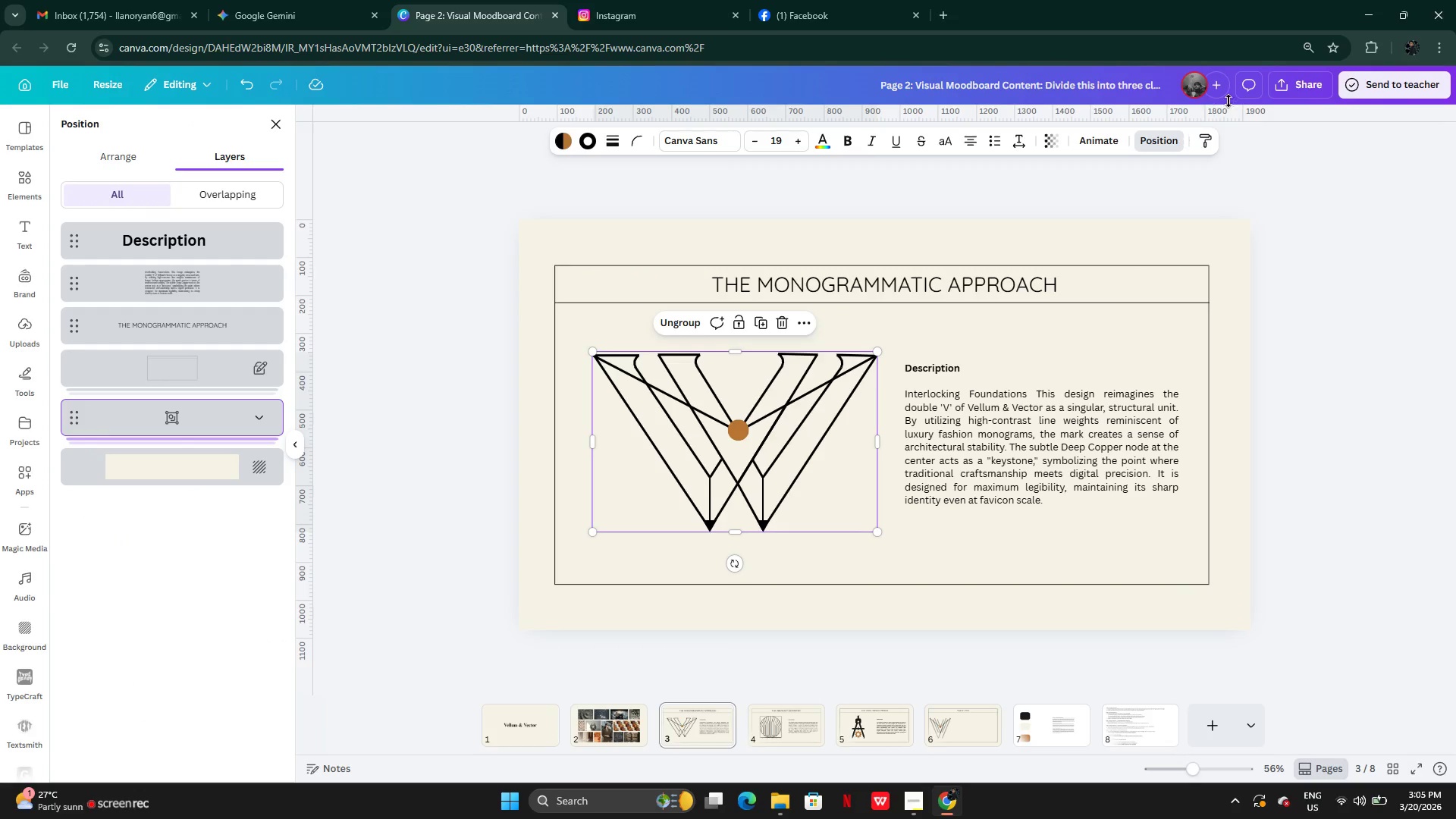 